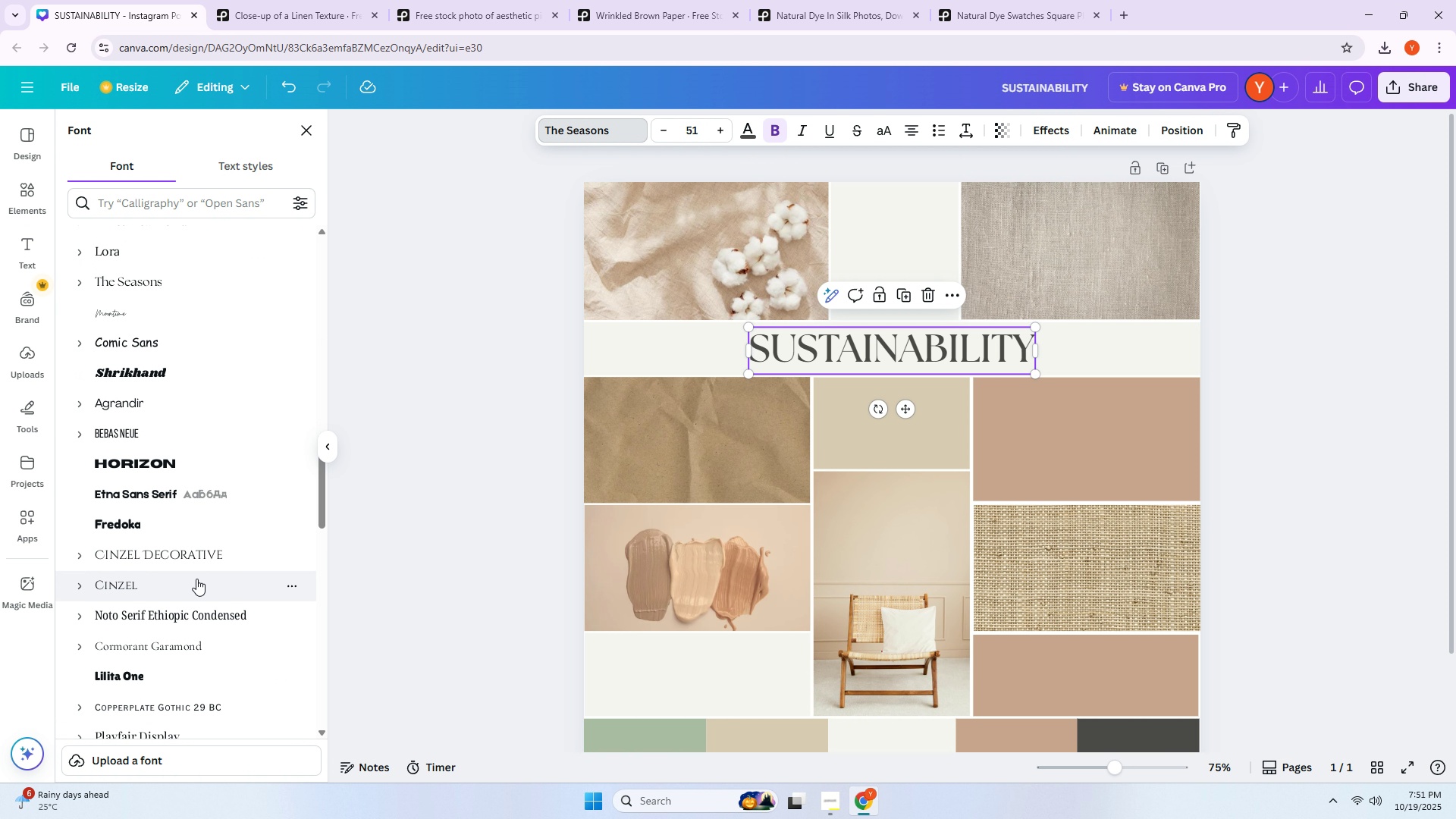 
left_click([196, 579])
 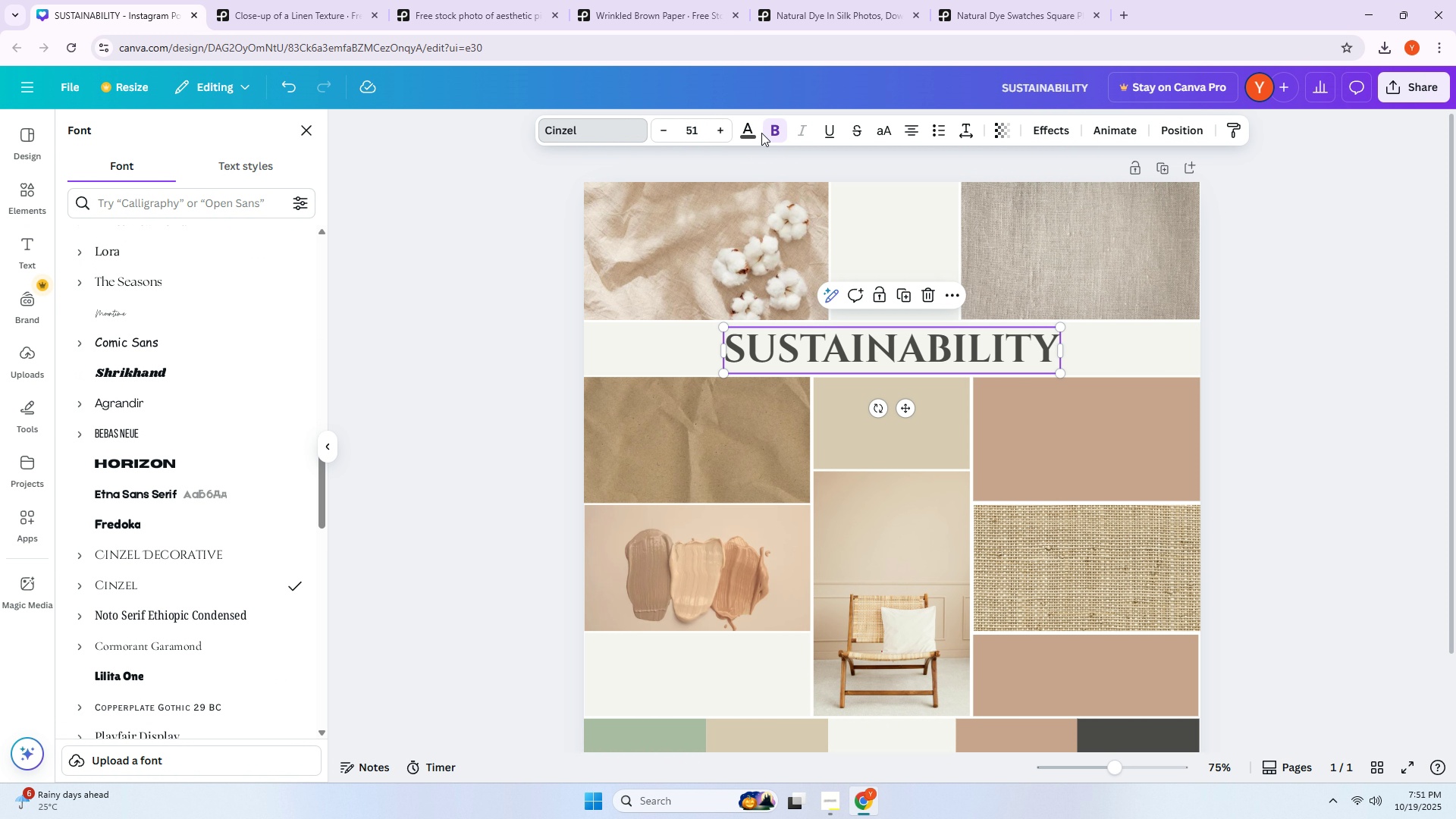 
left_click([1193, 371])
 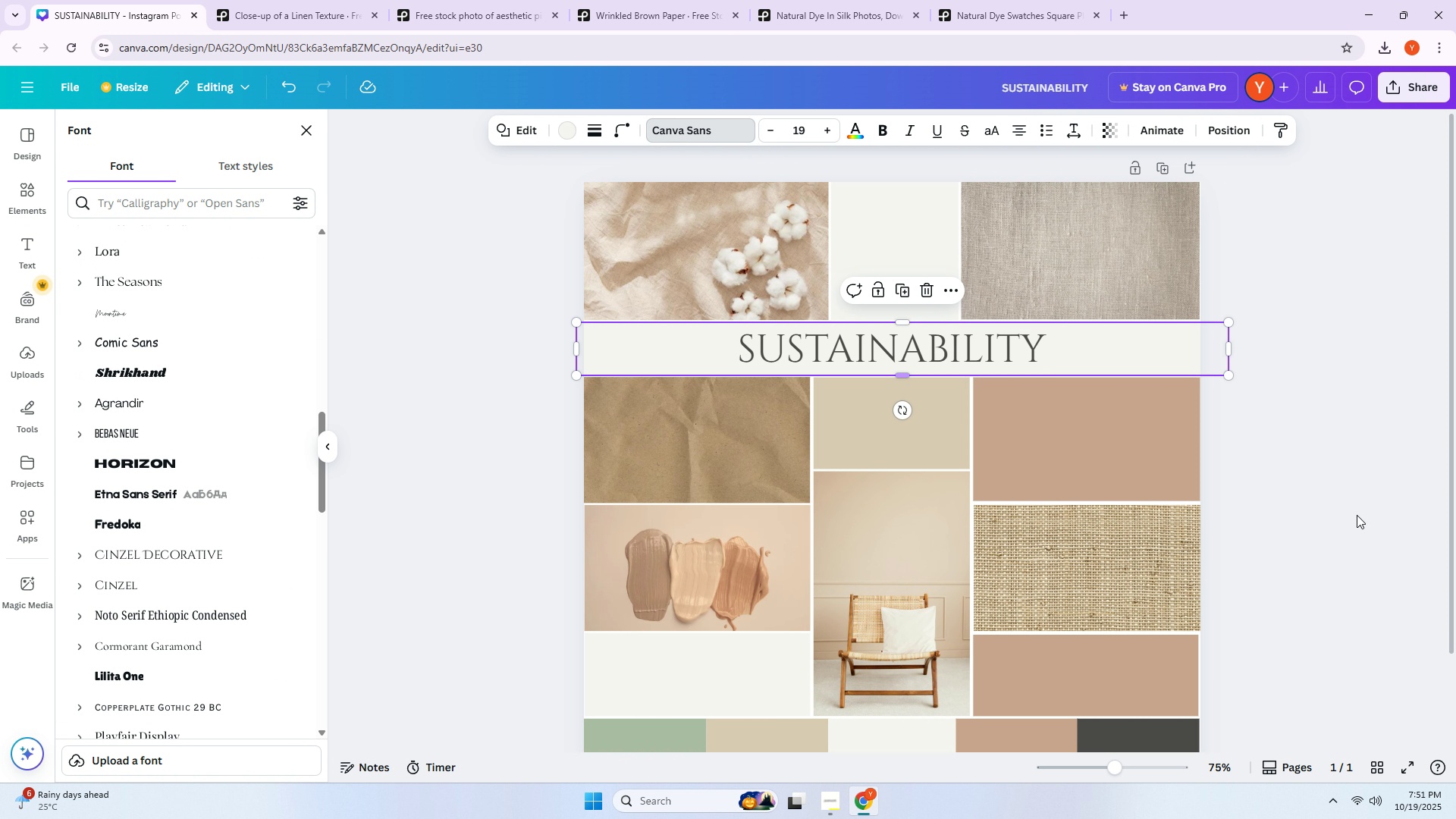 
left_click([1428, 551])
 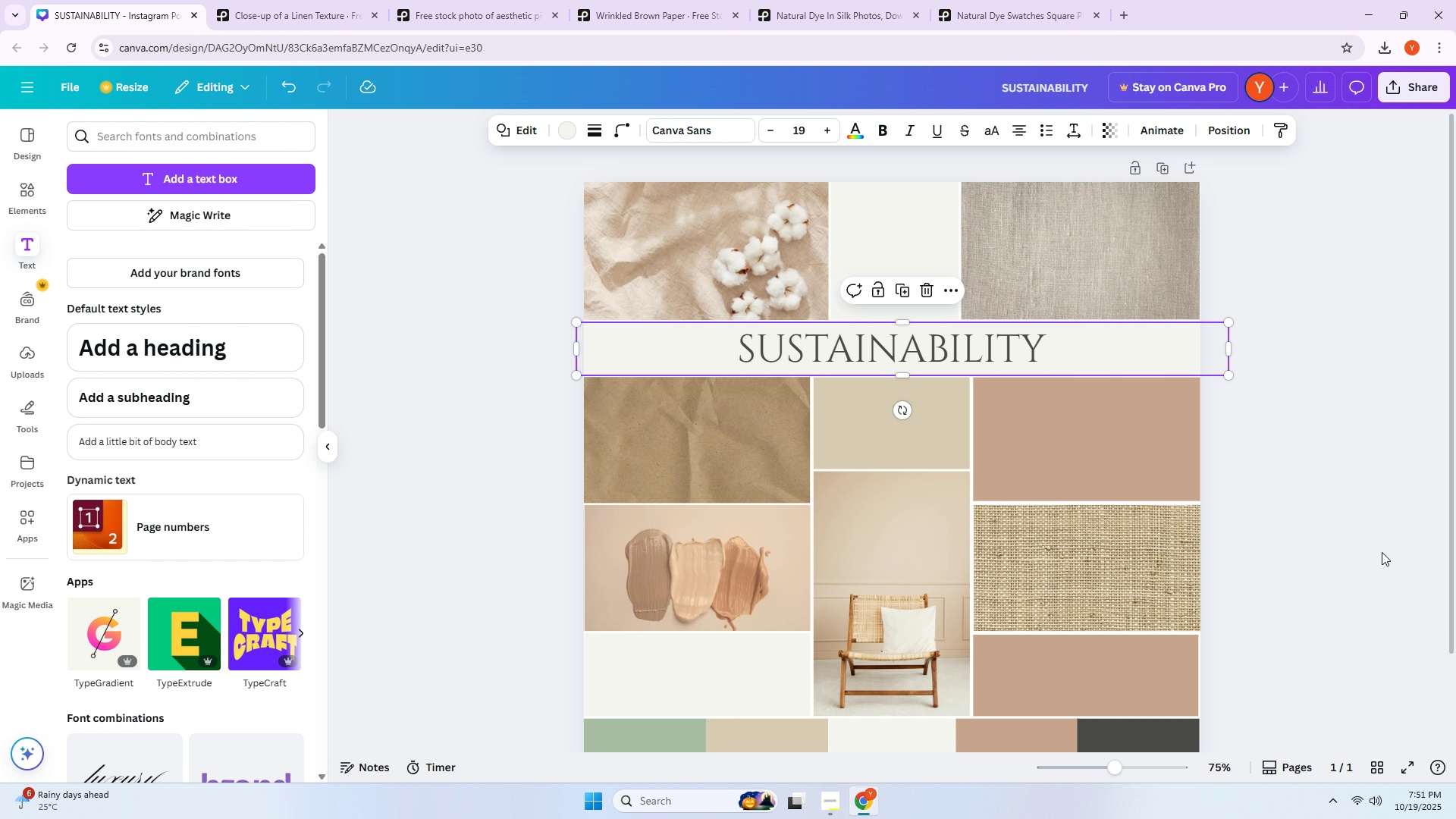 
wait(5.5)
 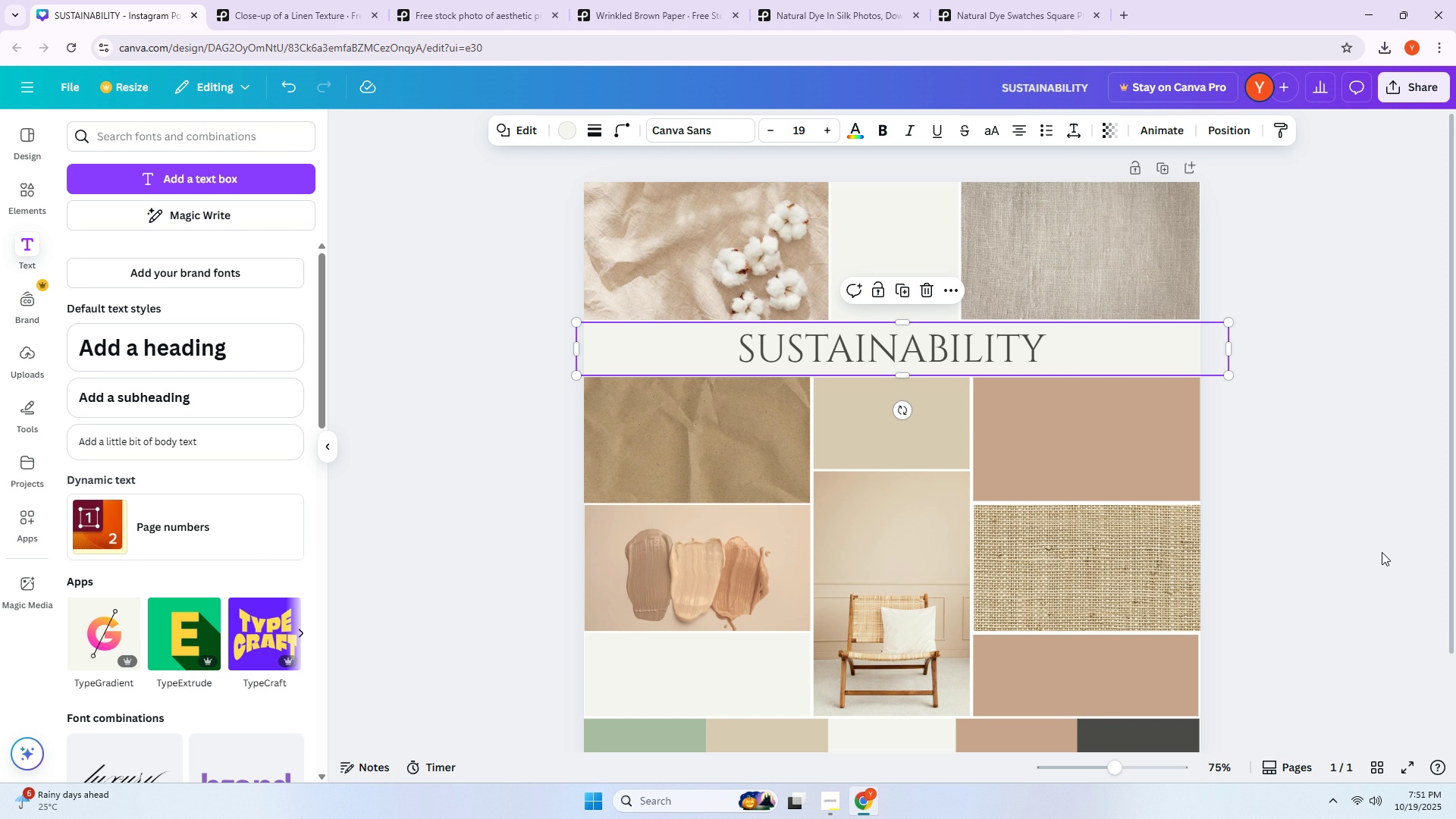 
left_click([926, 352])
 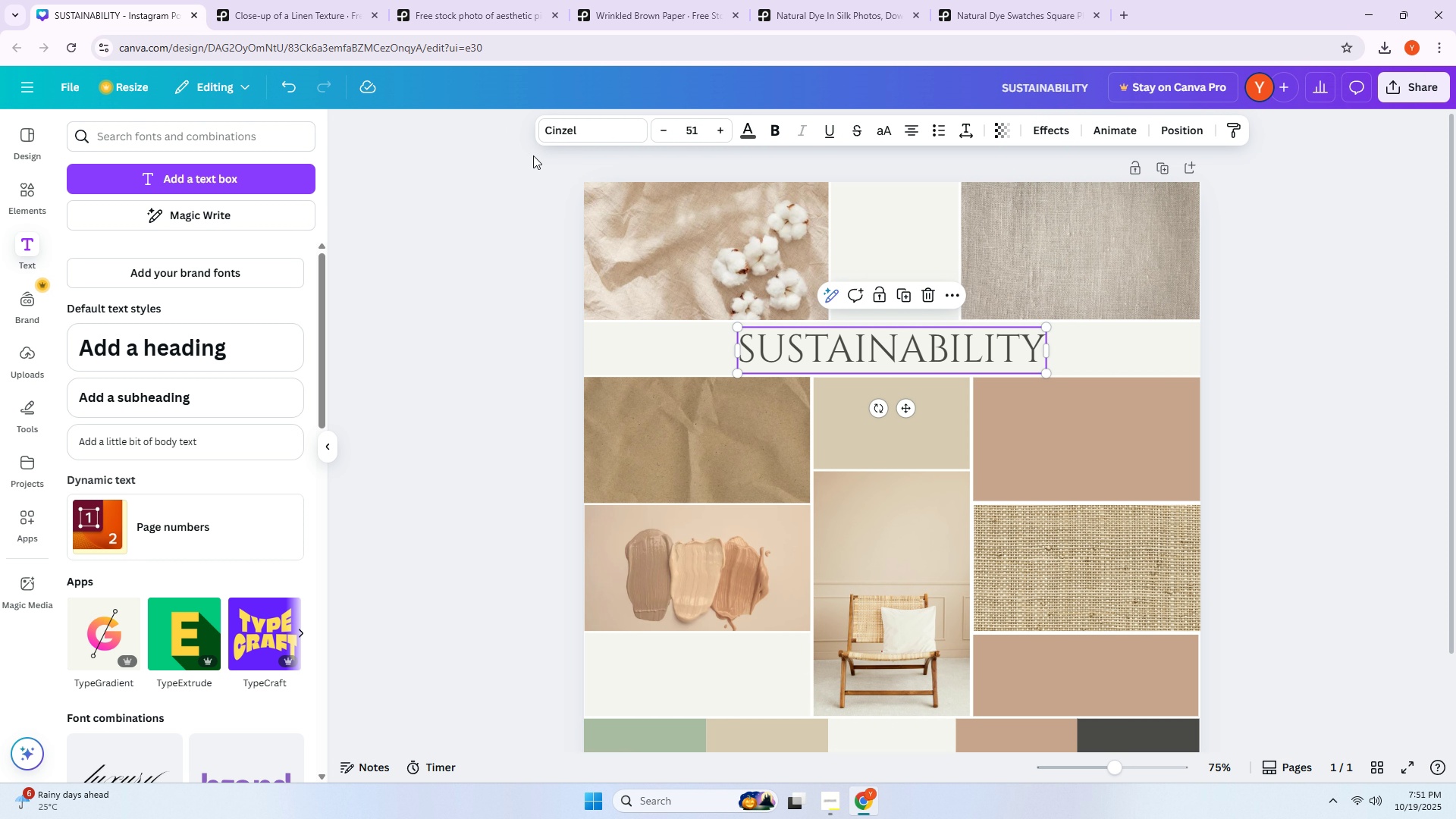 
left_click([572, 122])
 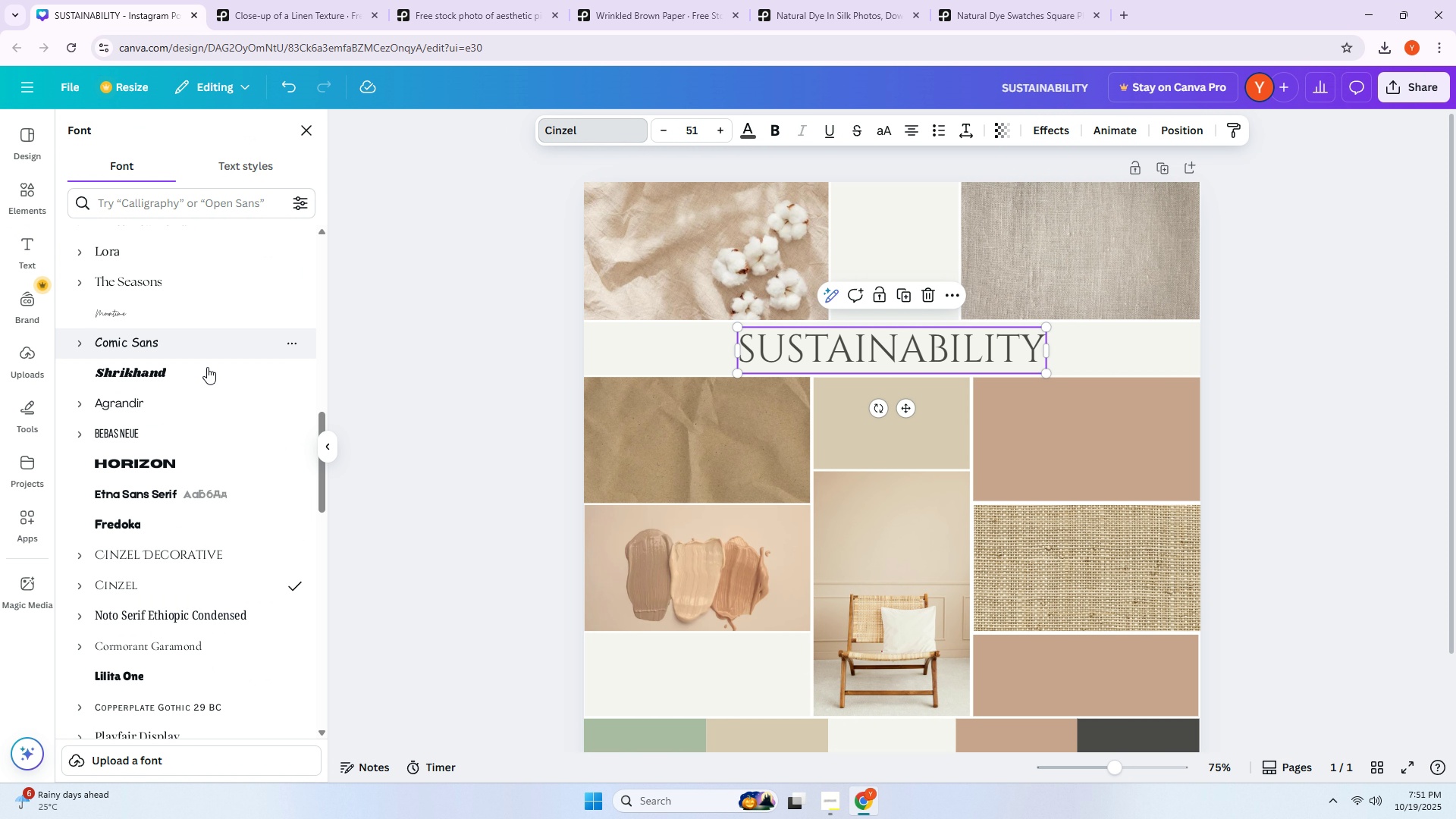 
scroll: coordinate [176, 401], scroll_direction: down, amount: 2.0
 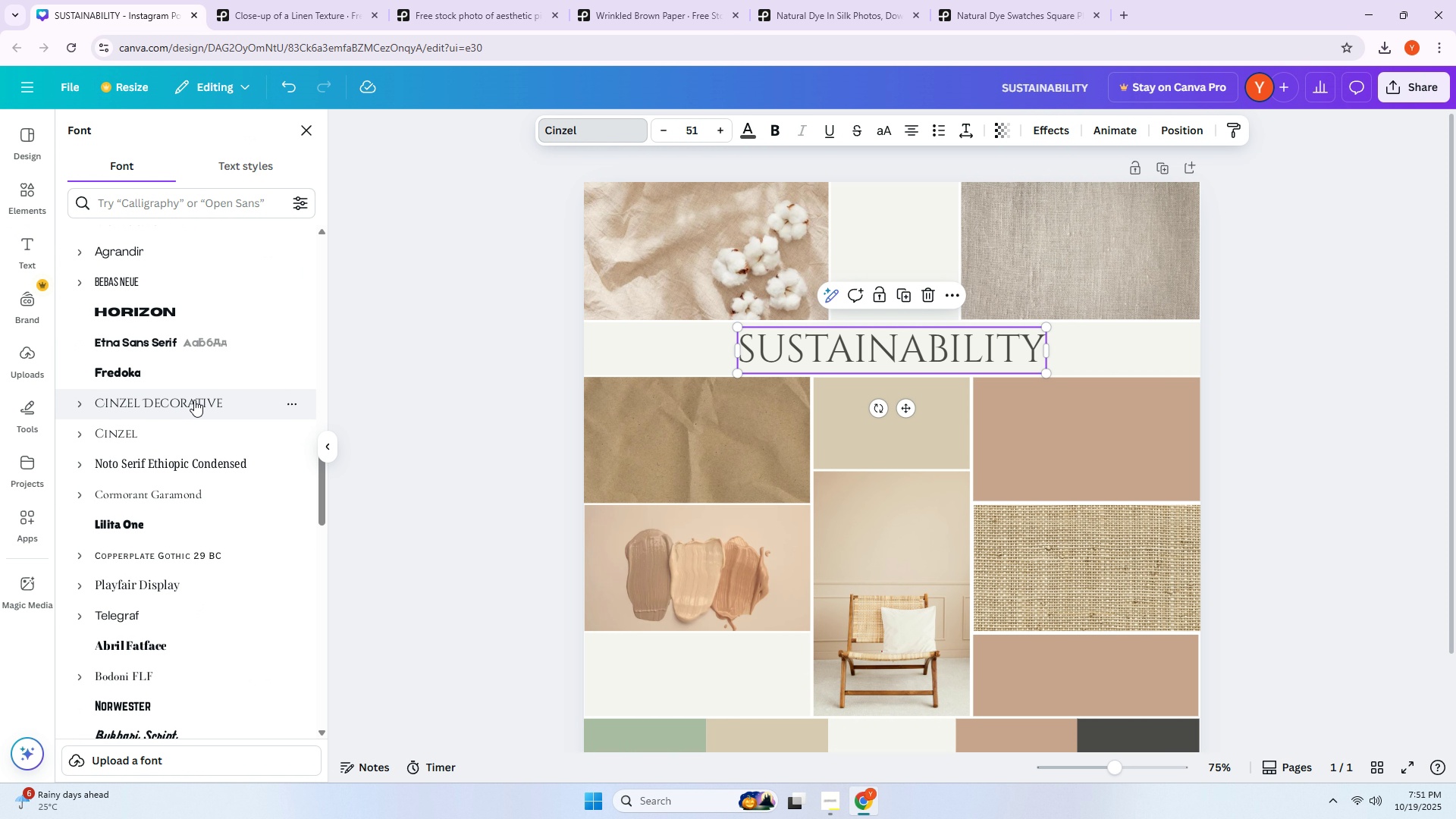 
key(Alt+AltLeft)
 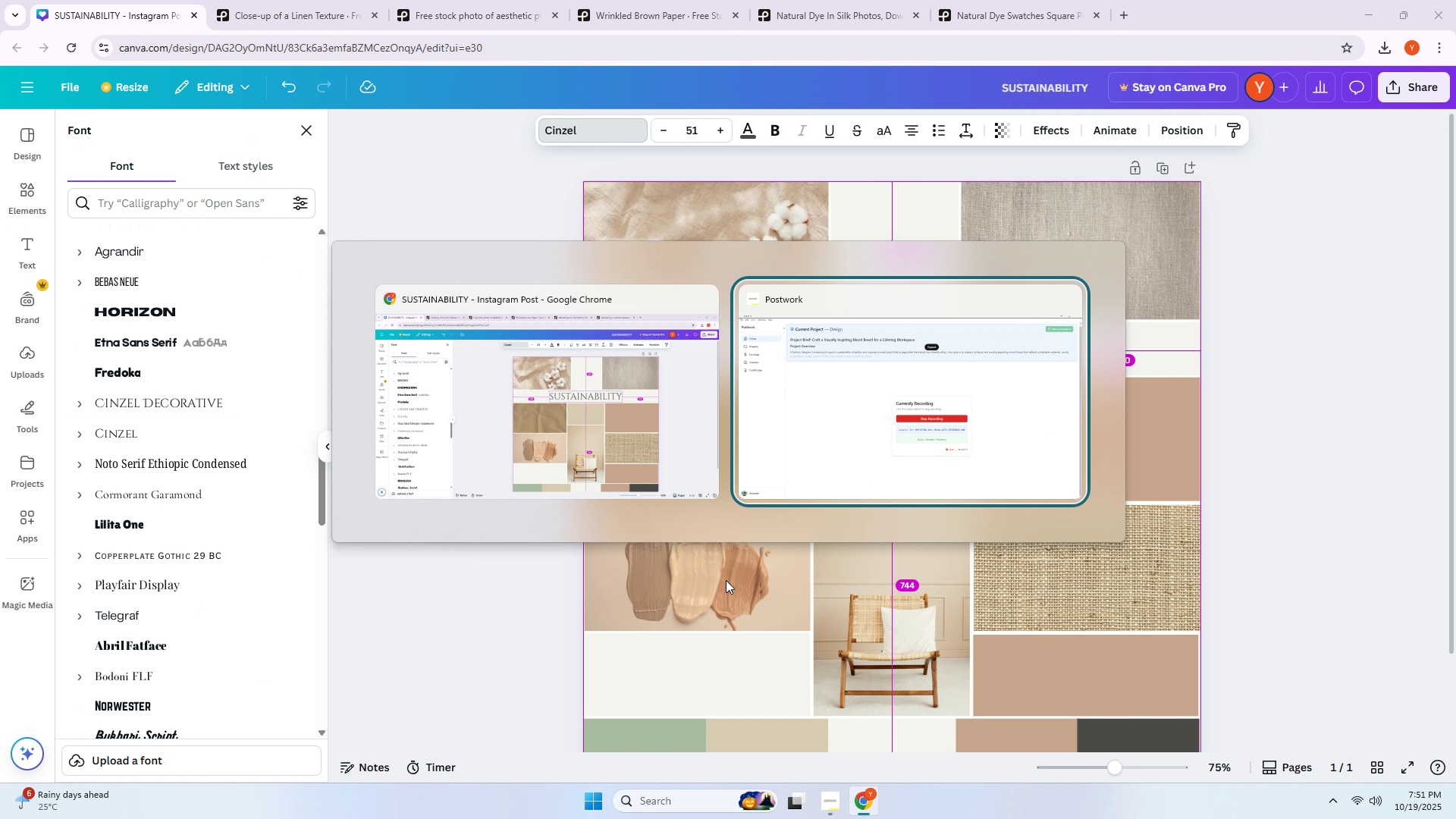 
key(Alt+Tab)